 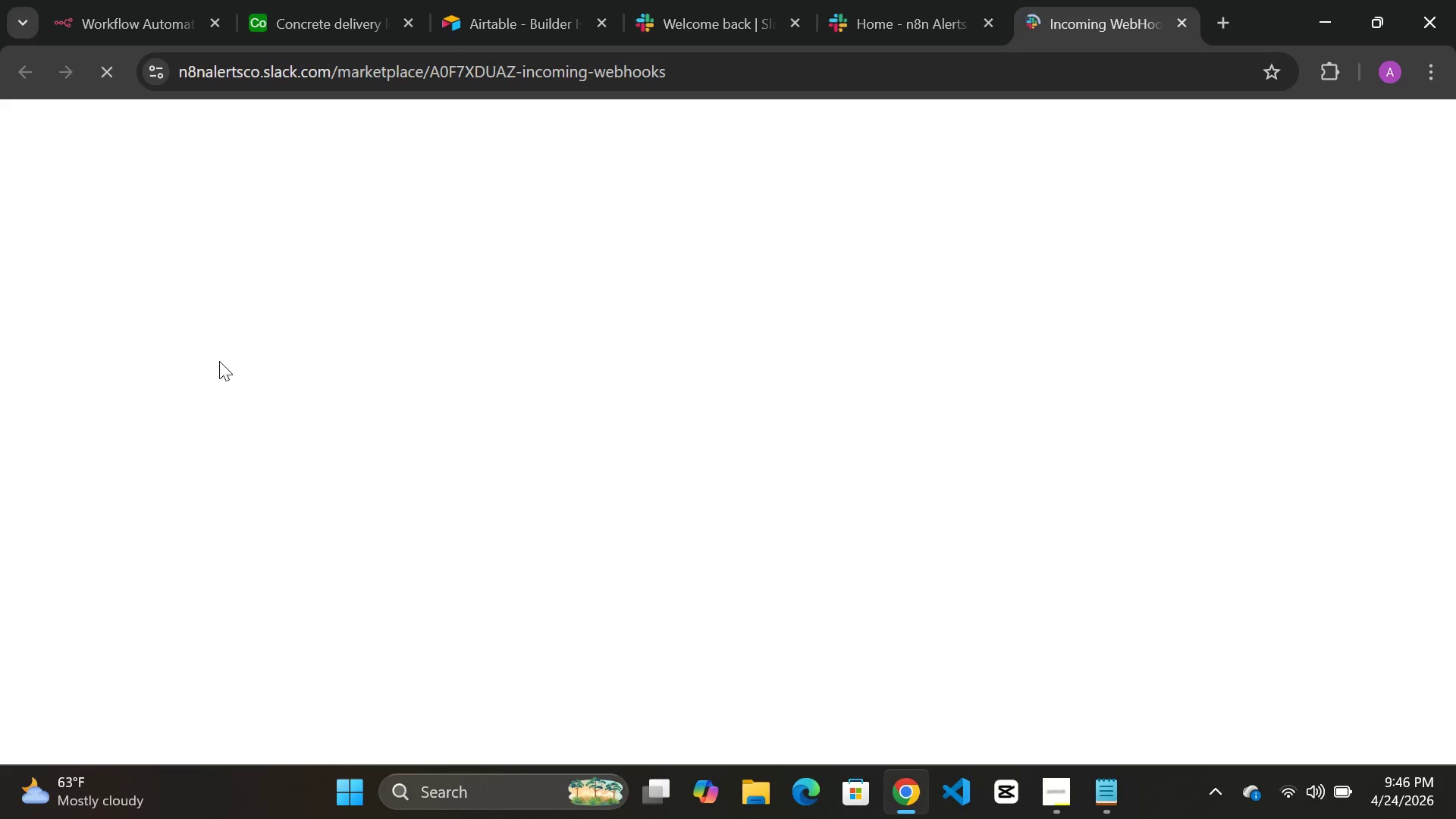 
scroll: coordinate [644, 422], scroll_direction: up, amount: 12.0
 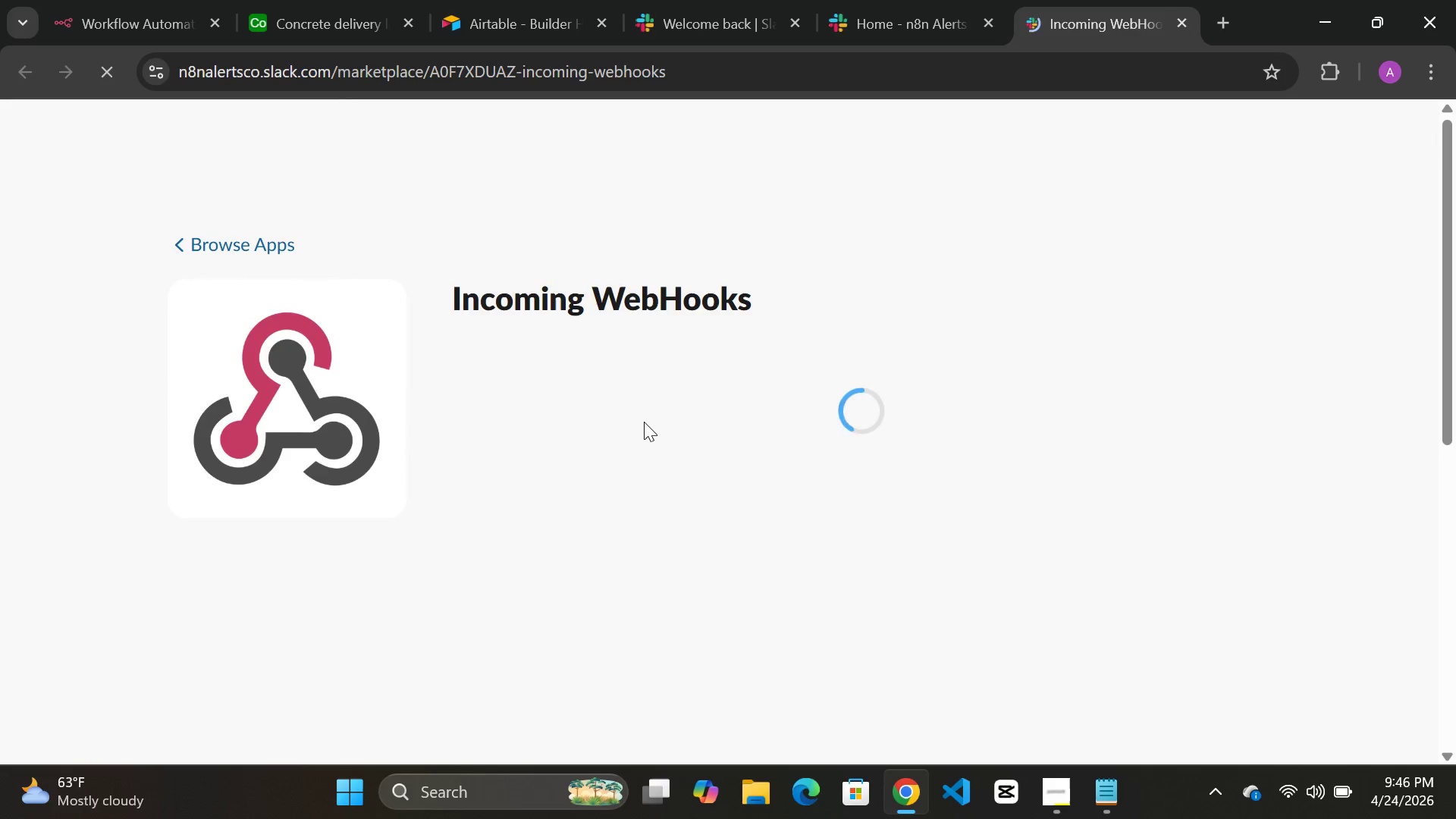 
scroll: coordinate [644, 422], scroll_direction: down, amount: 2.0
 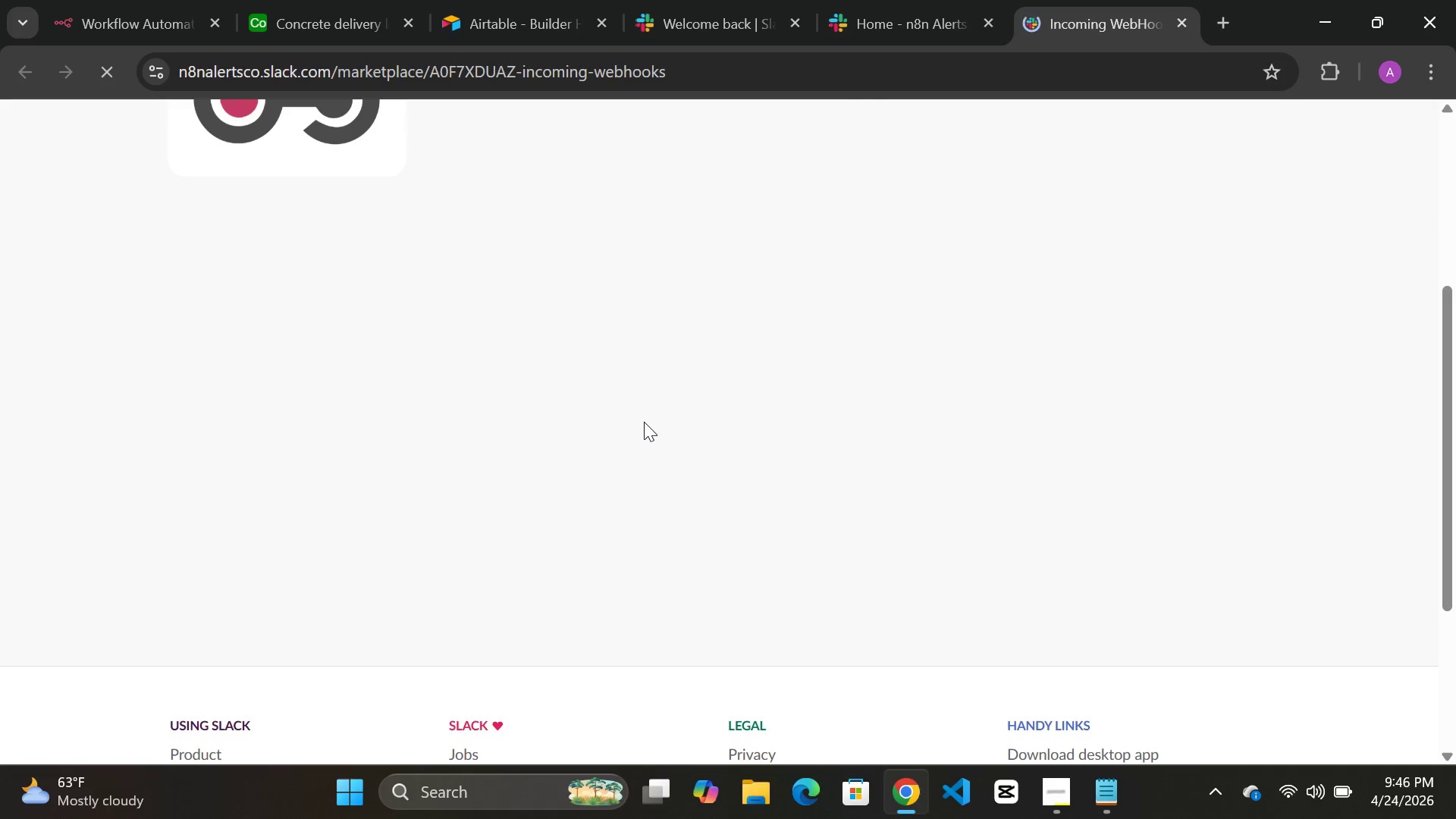 
scroll: coordinate [644, 422], scroll_direction: up, amount: 6.0
 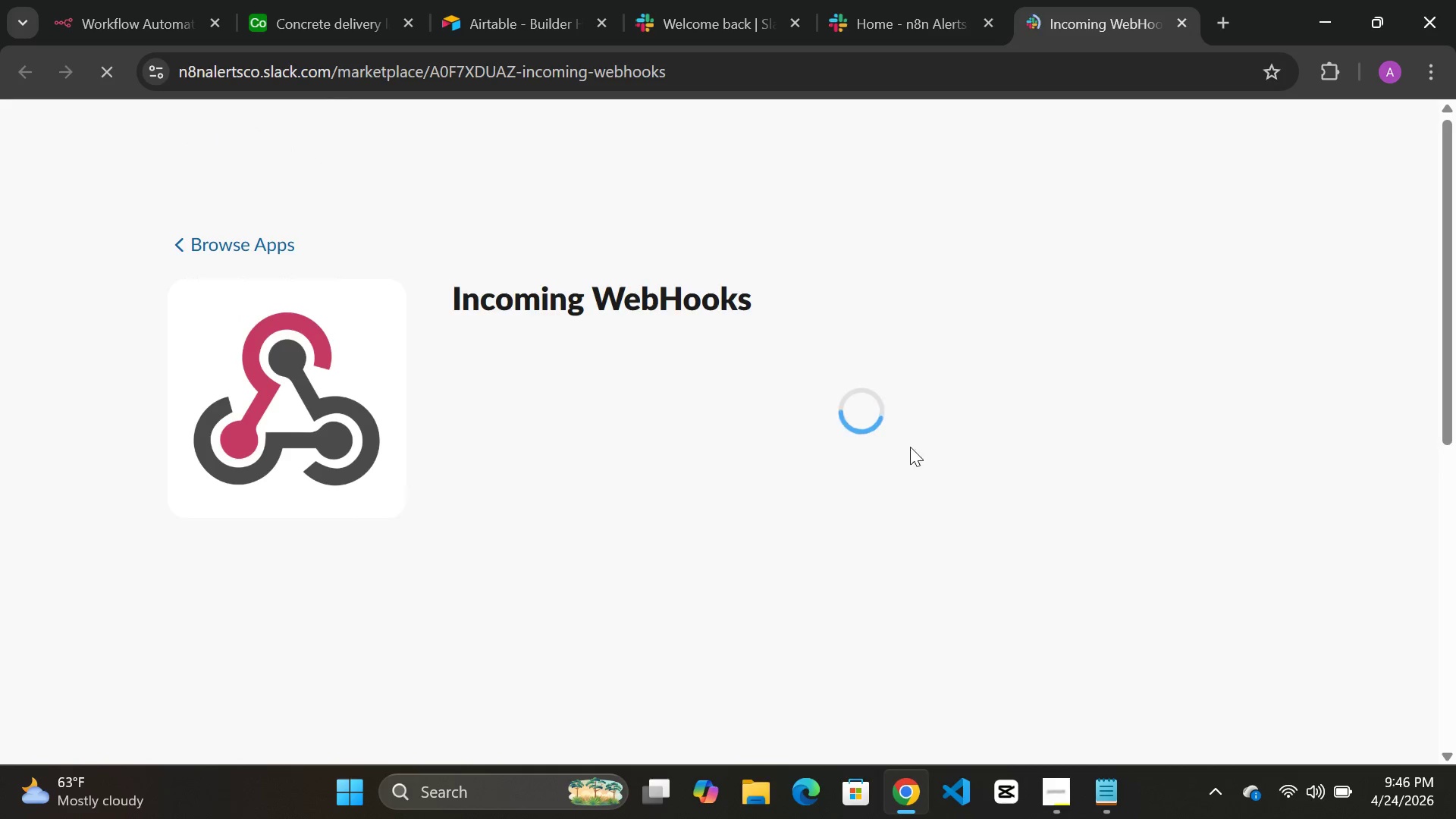 
scroll: coordinate [1003, 405], scroll_direction: none, amount: 0.0
 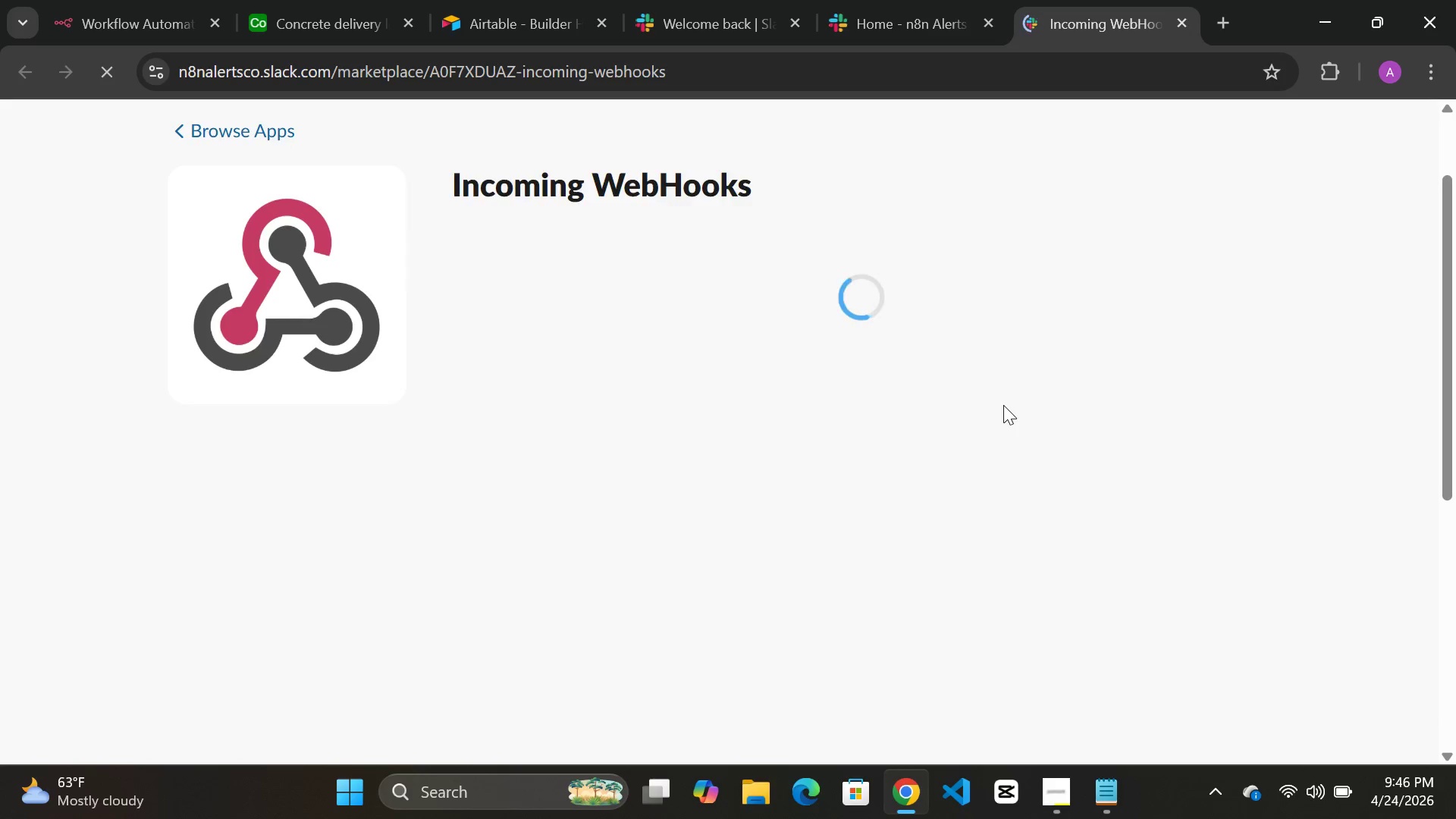 
scroll: coordinate [1003, 405], scroll_direction: up, amount: 5.0
 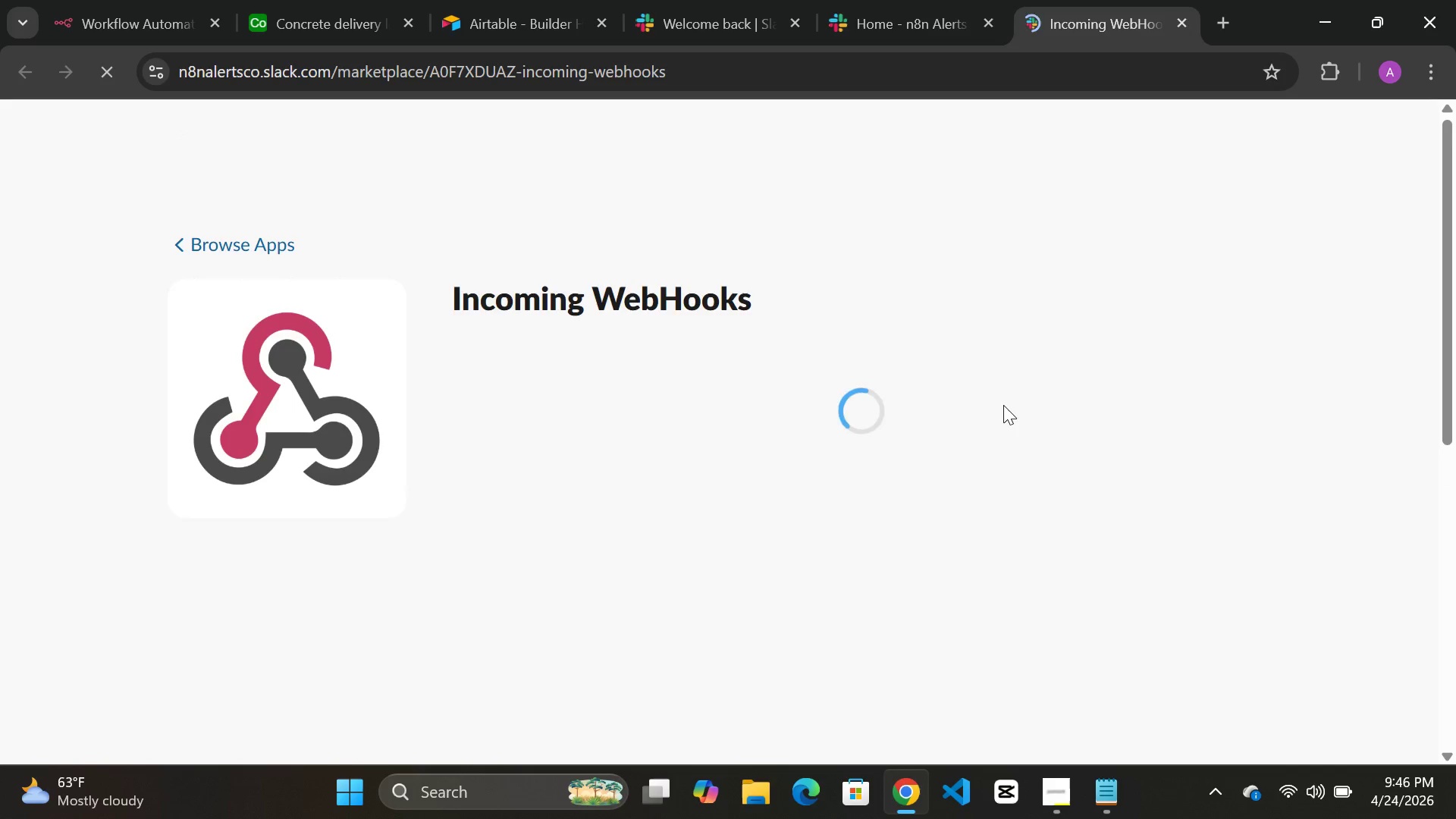 
scroll: coordinate [1003, 405], scroll_direction: down, amount: 3.0
 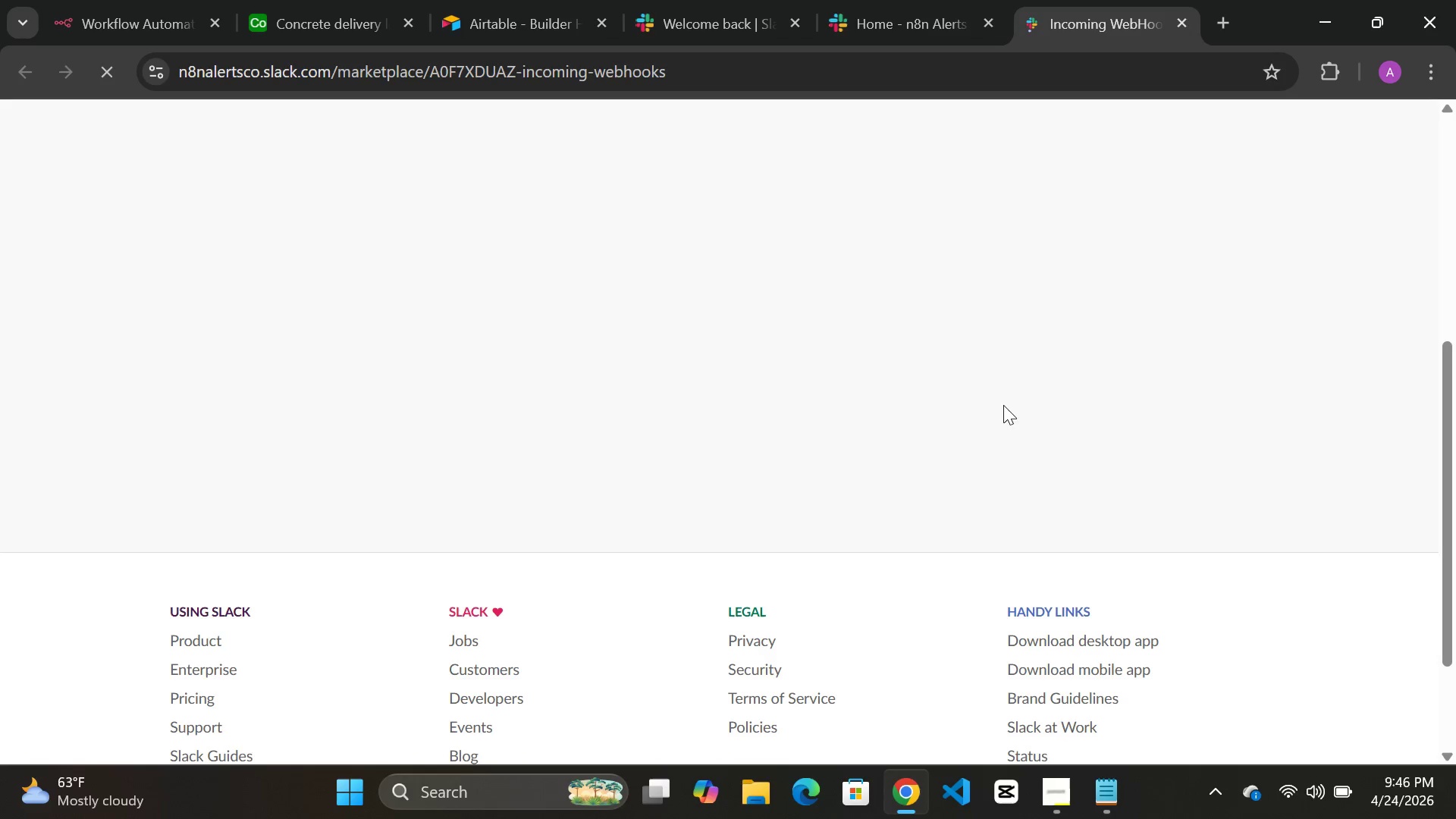 
scroll: coordinate [1003, 405], scroll_direction: up, amount: 10.0
 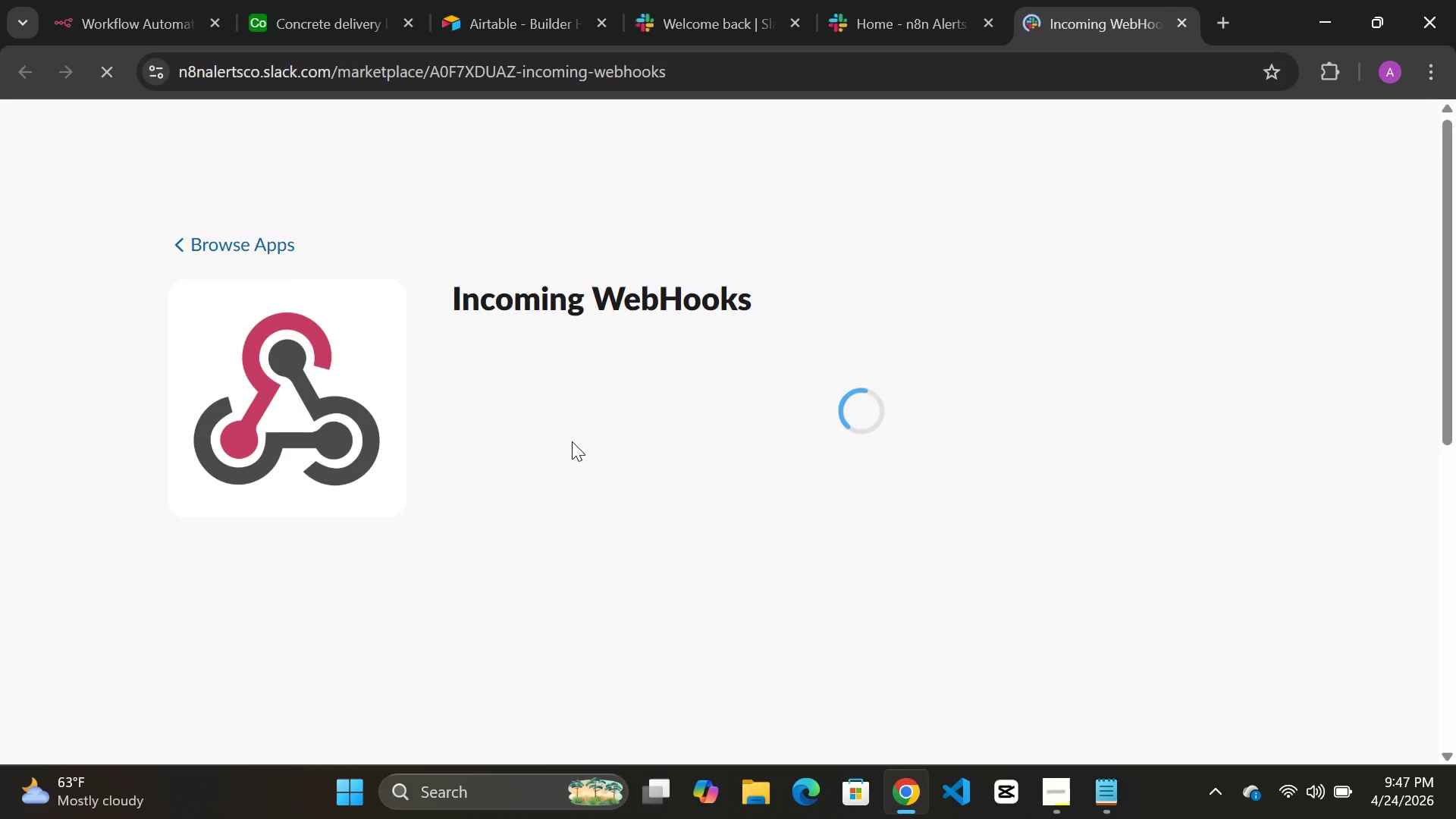 
wait(24.62)
 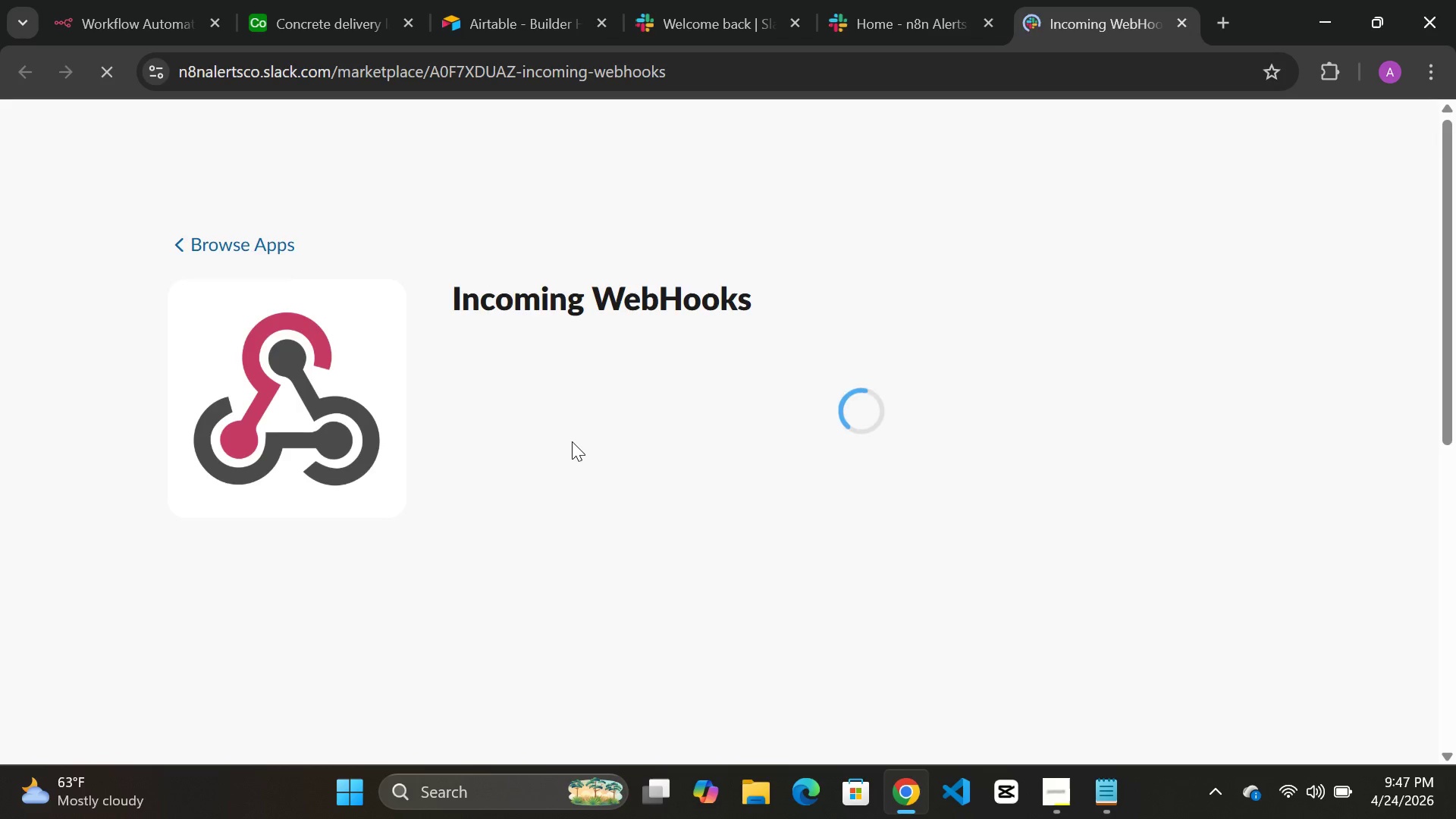 
left_click([1112, 30])
 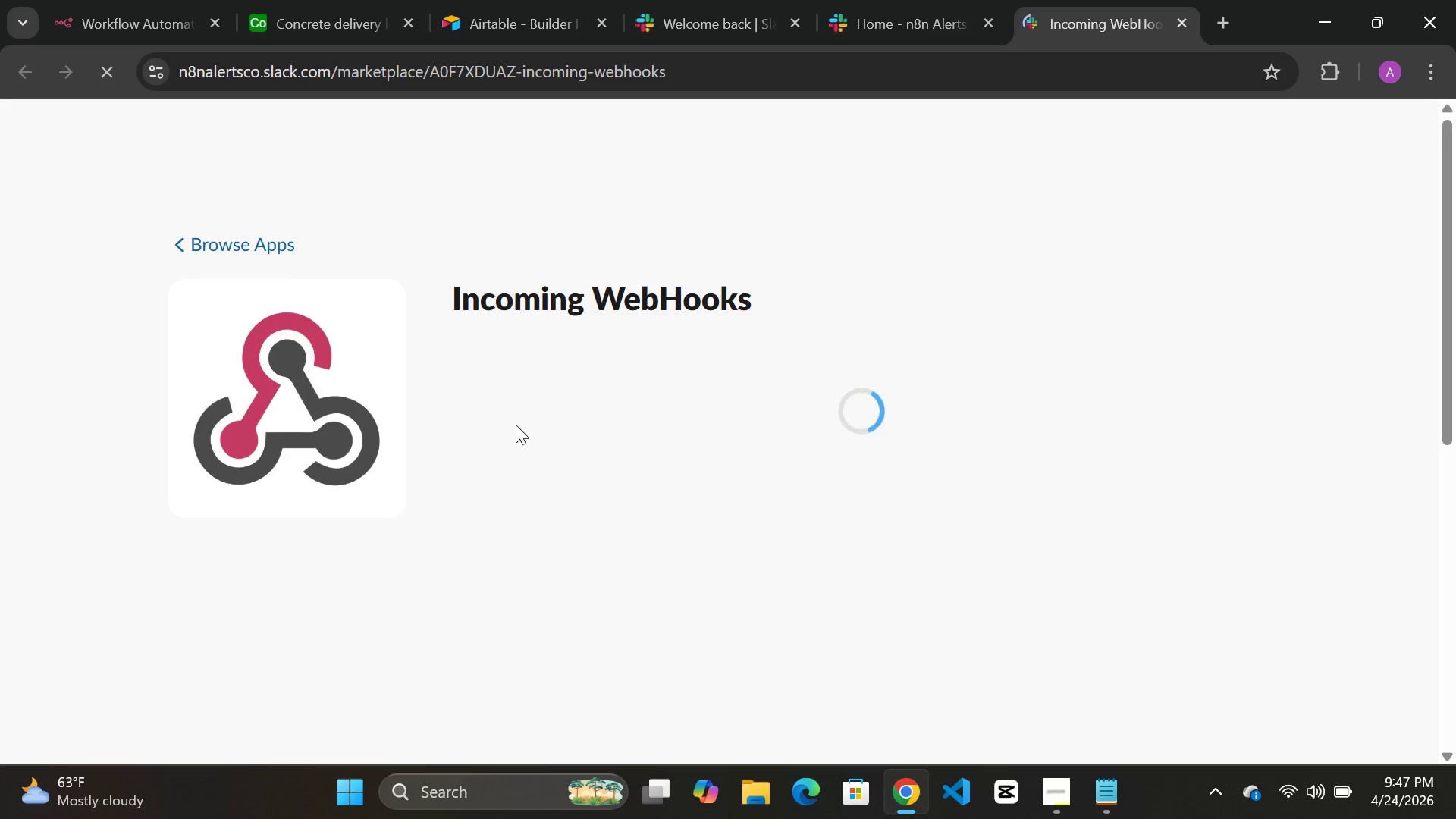 
scroll: coordinate [496, 431], scroll_direction: up, amount: 9.0
 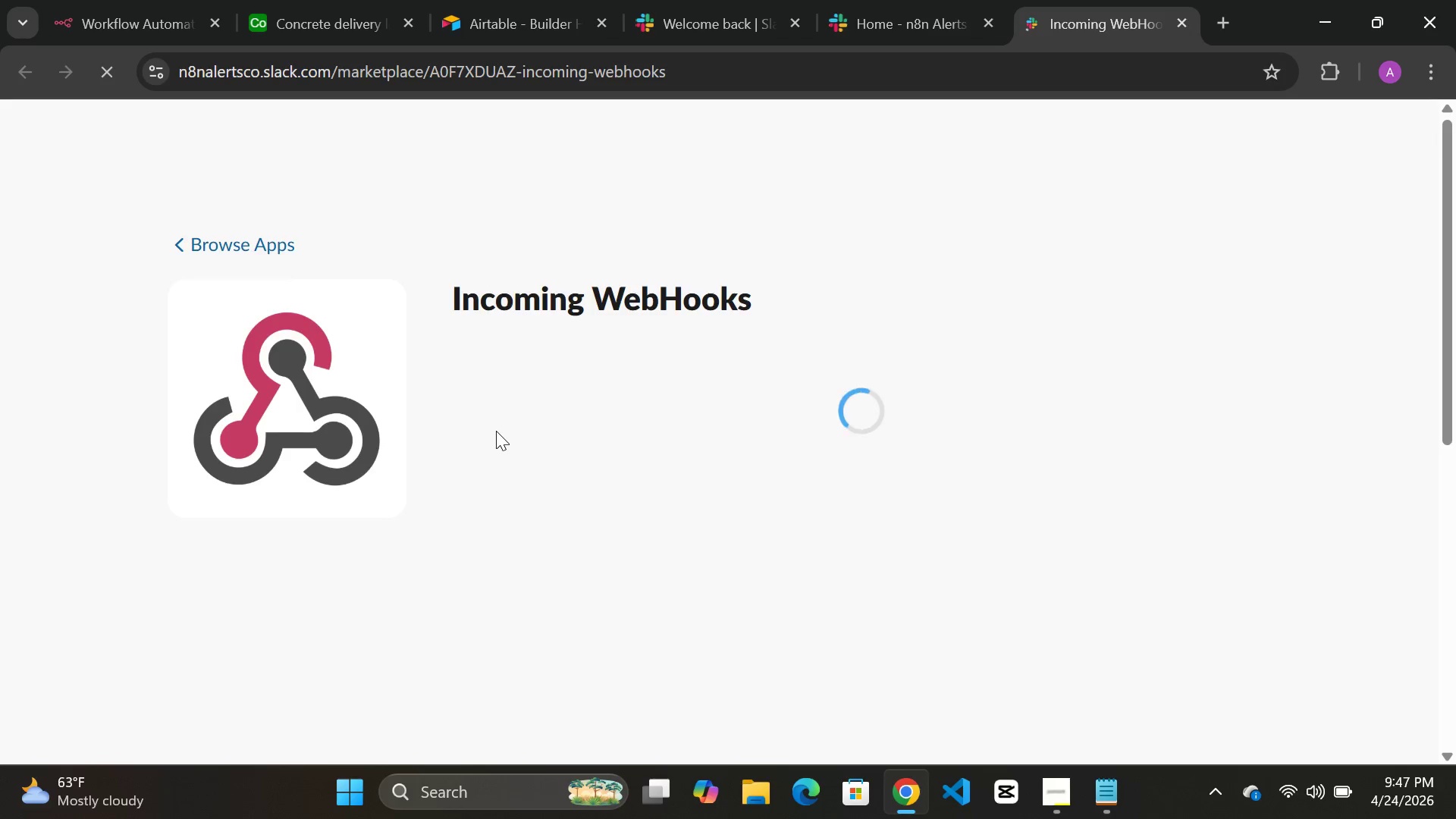 
wait(8.74)
 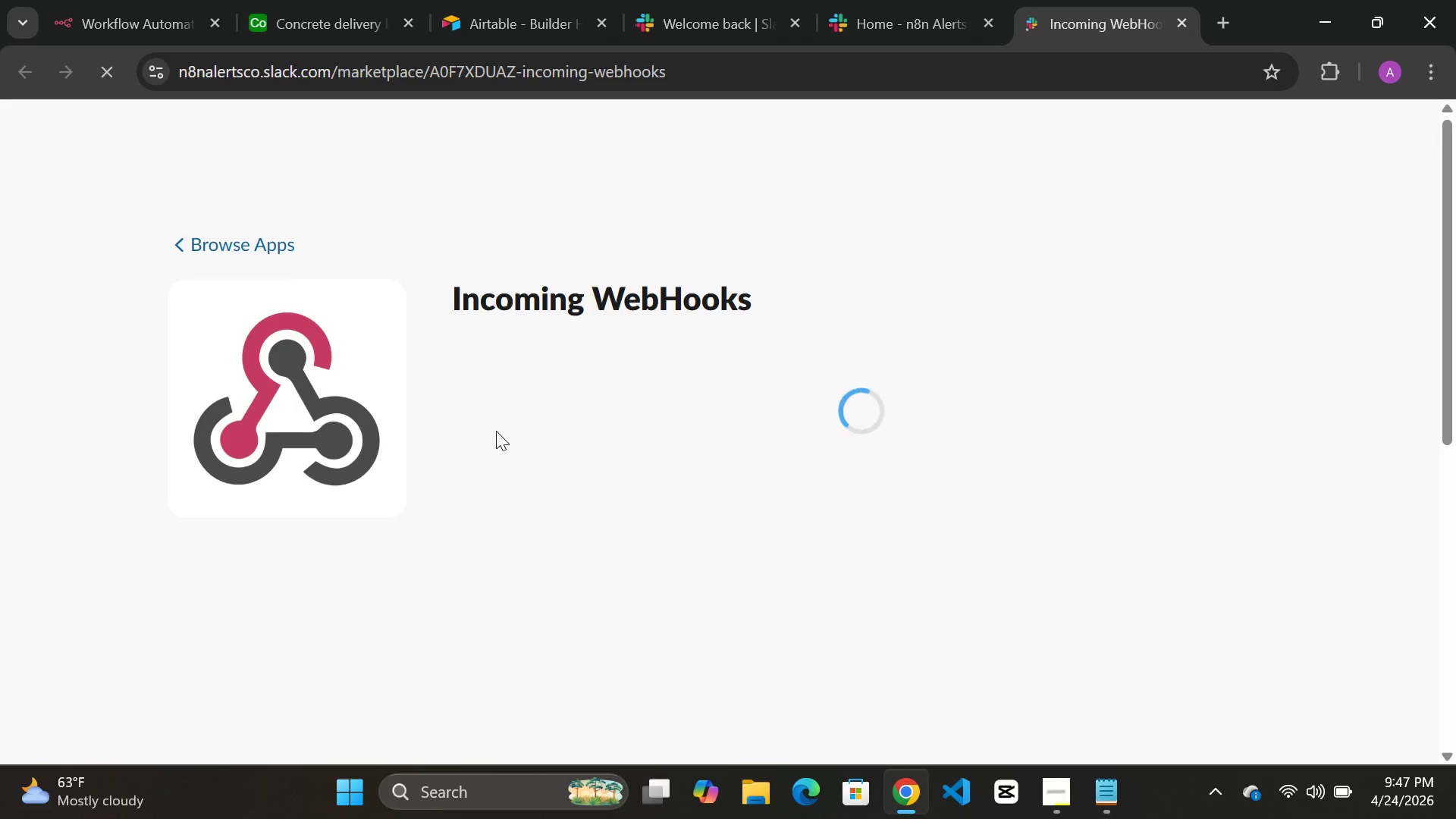 
left_click([1043, 795])